 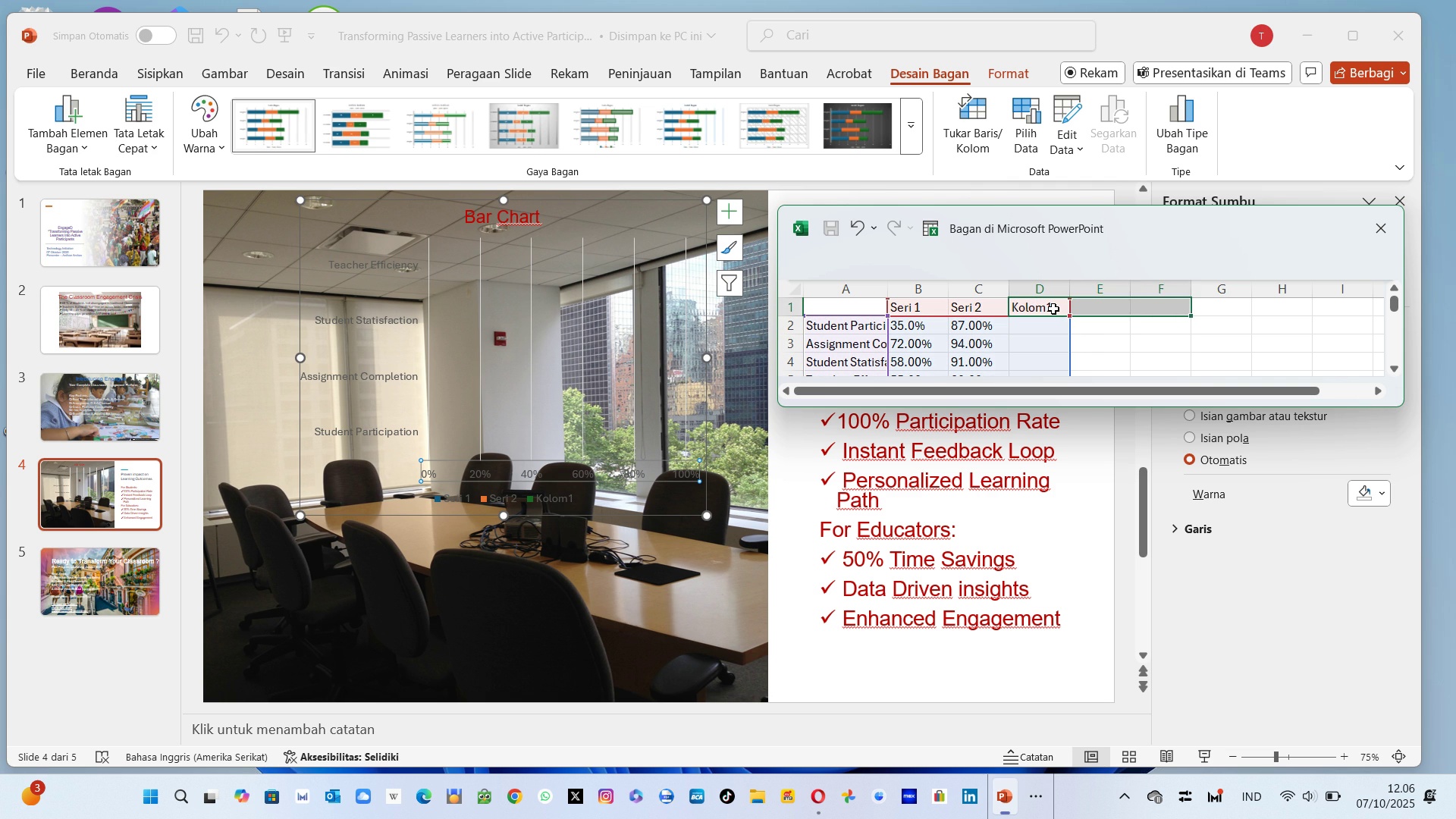 
key(Shift+ArrowRight)
 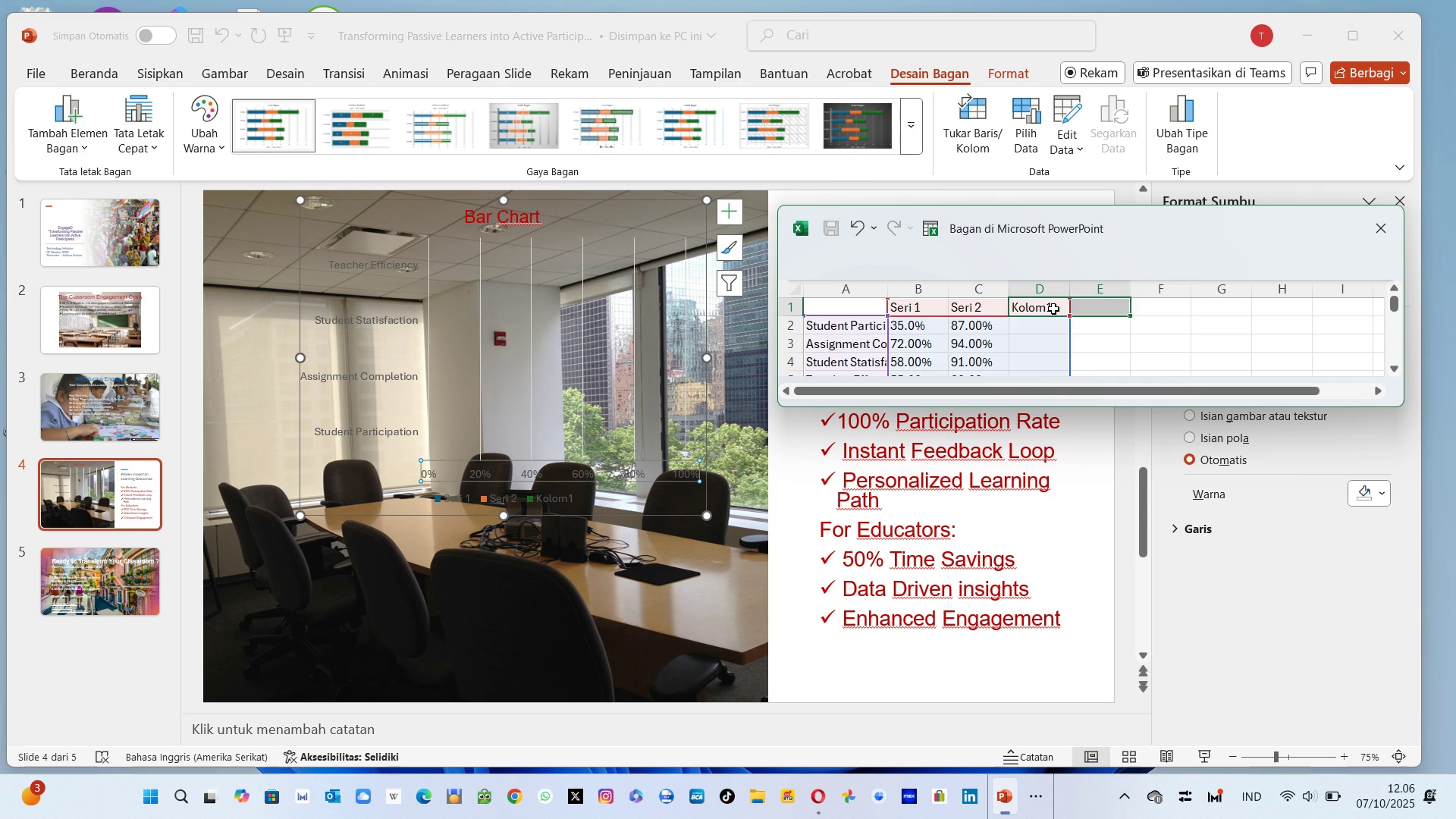 
key(Shift+ArrowLeft)
 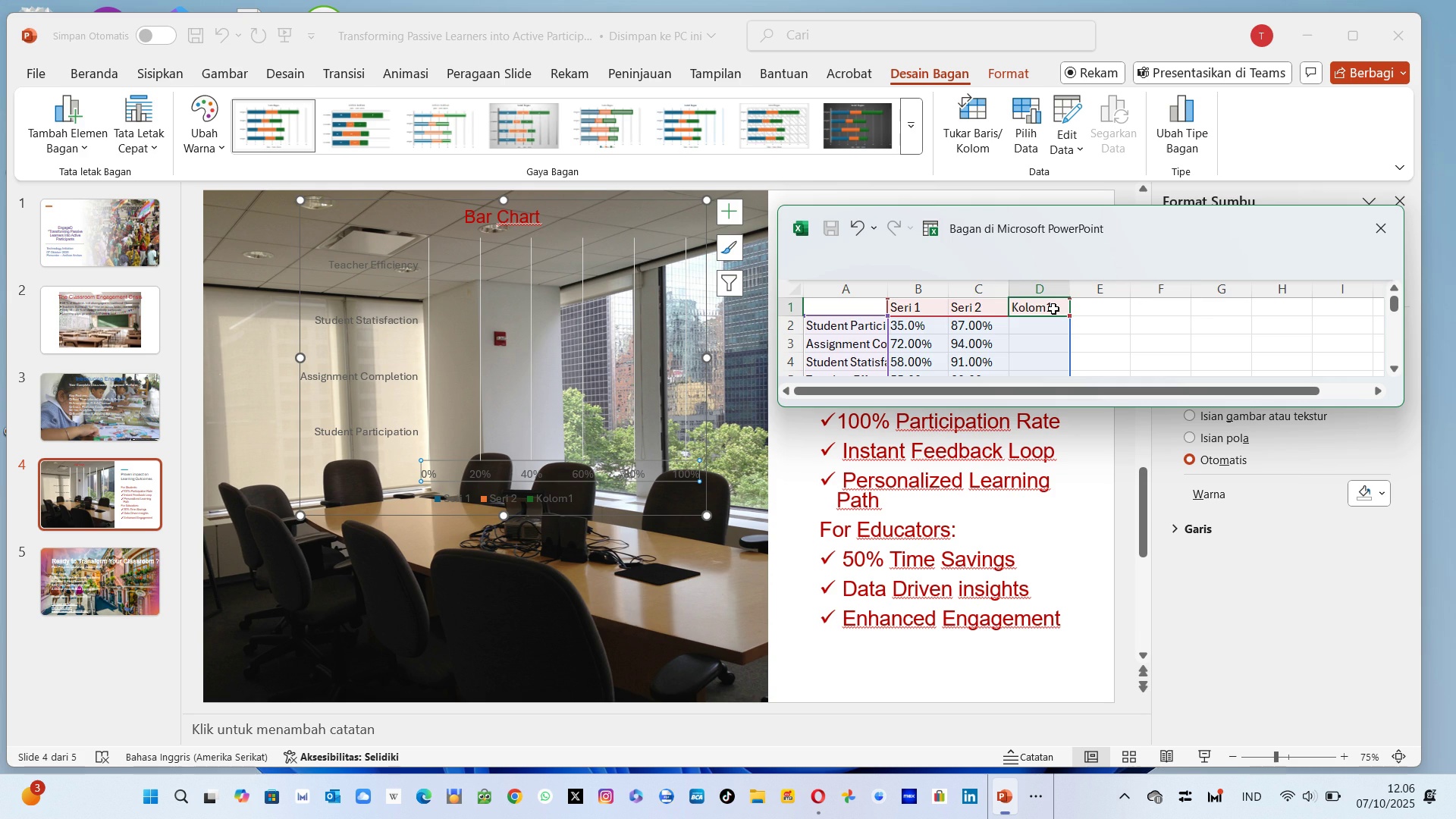 
key(Shift+ArrowLeft)
 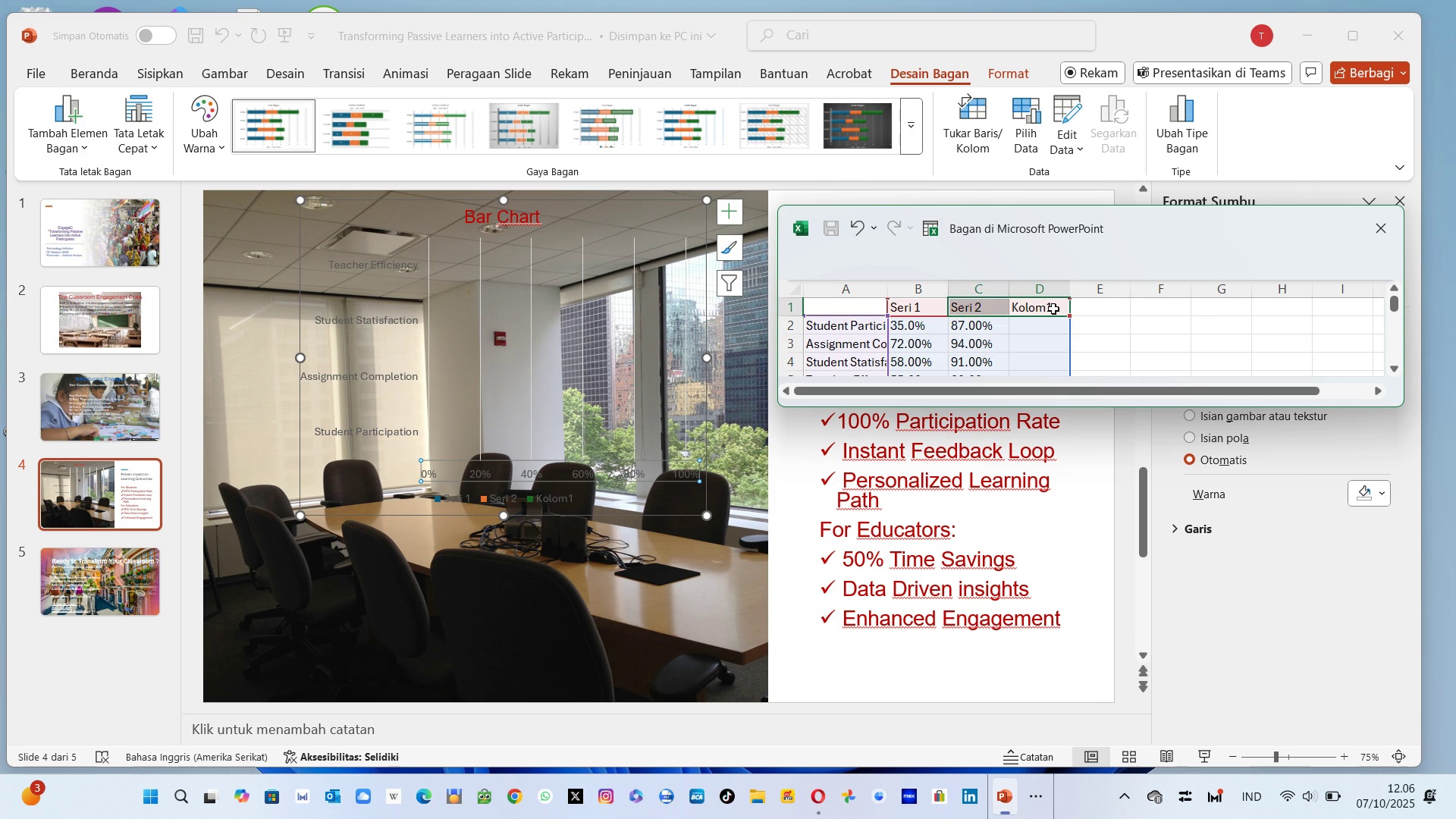 
key(Shift+ArrowLeft)
 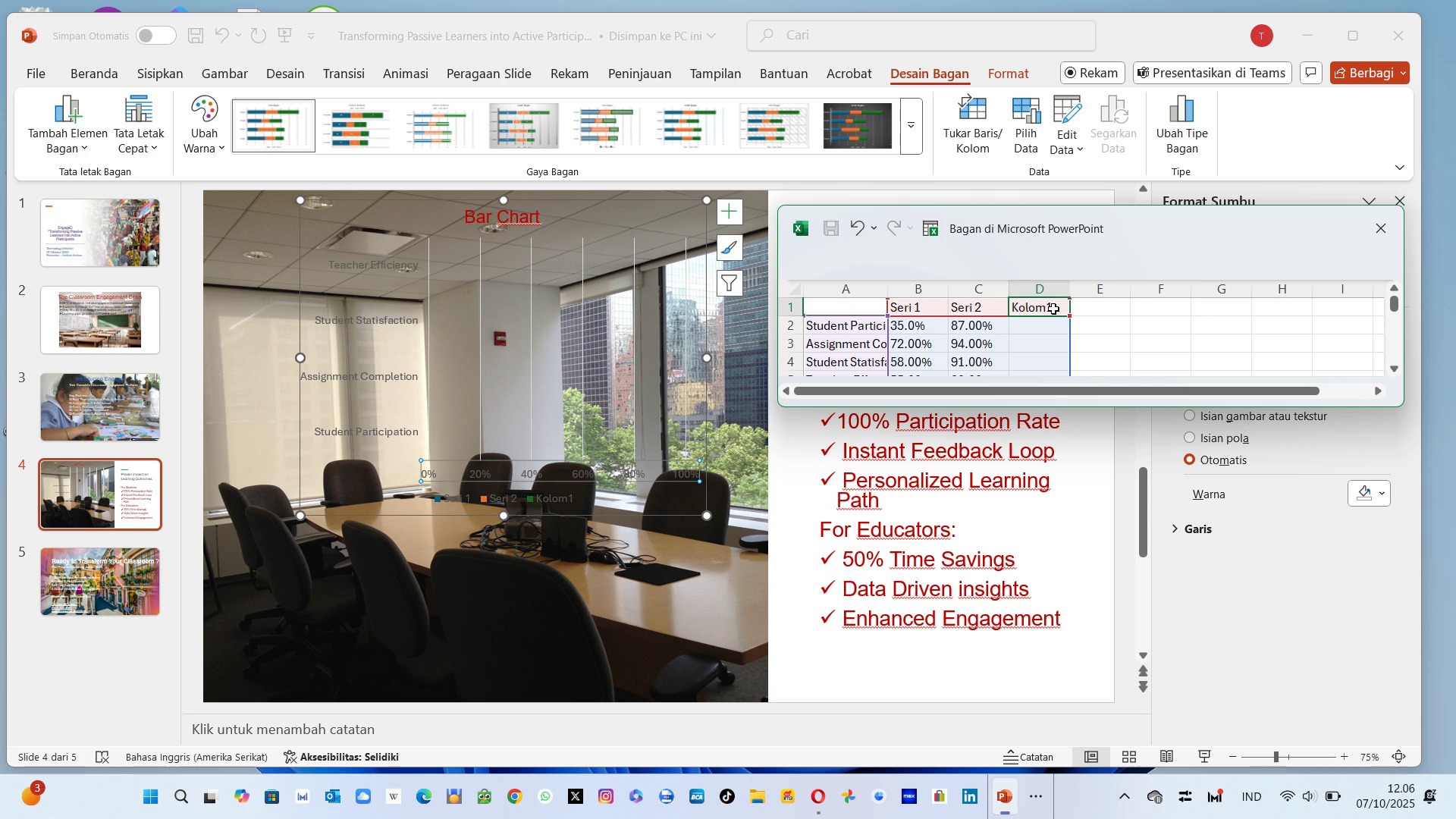 
key(Shift+ArrowRight)
 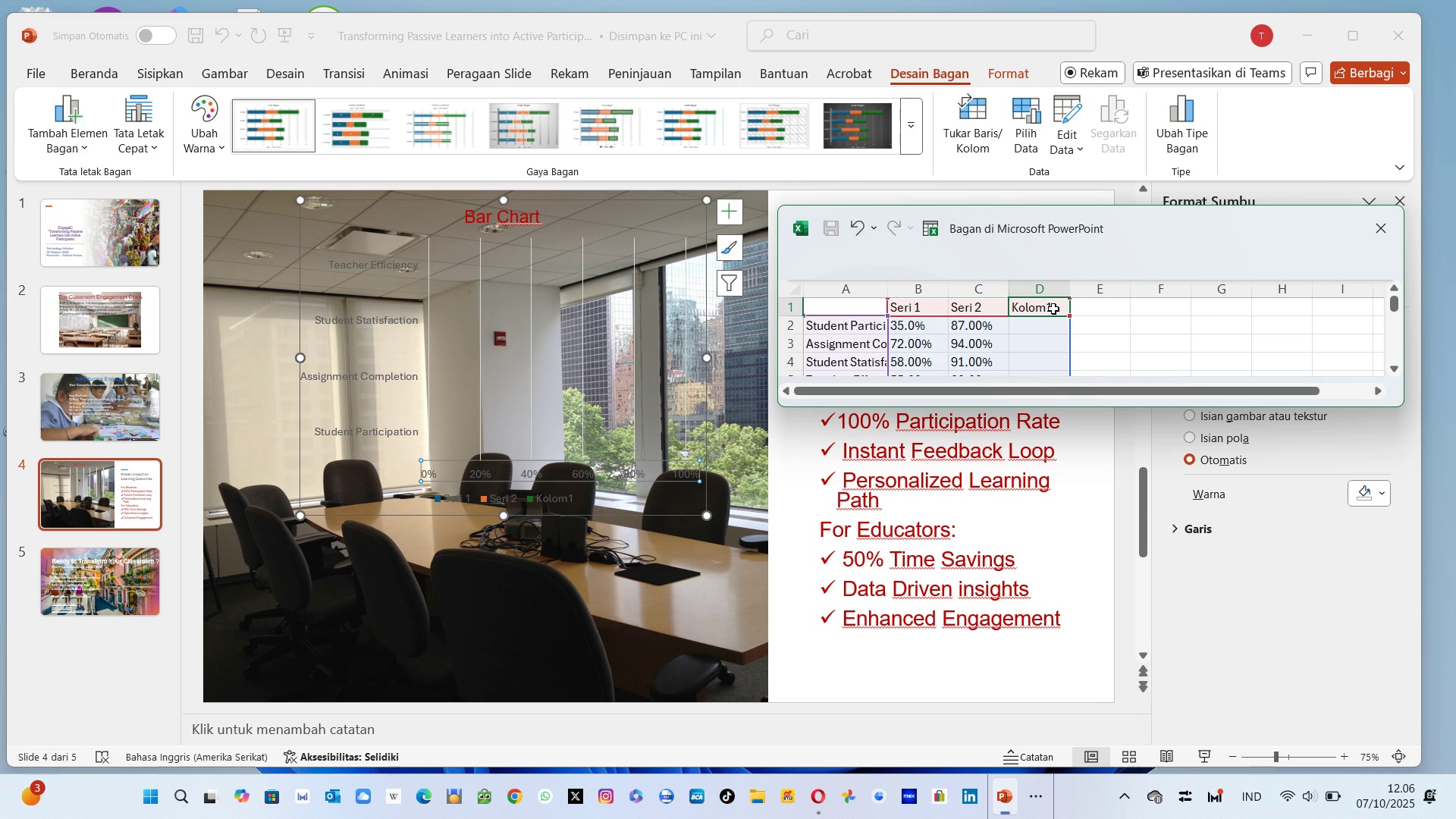 
double_click([1053, 309])